 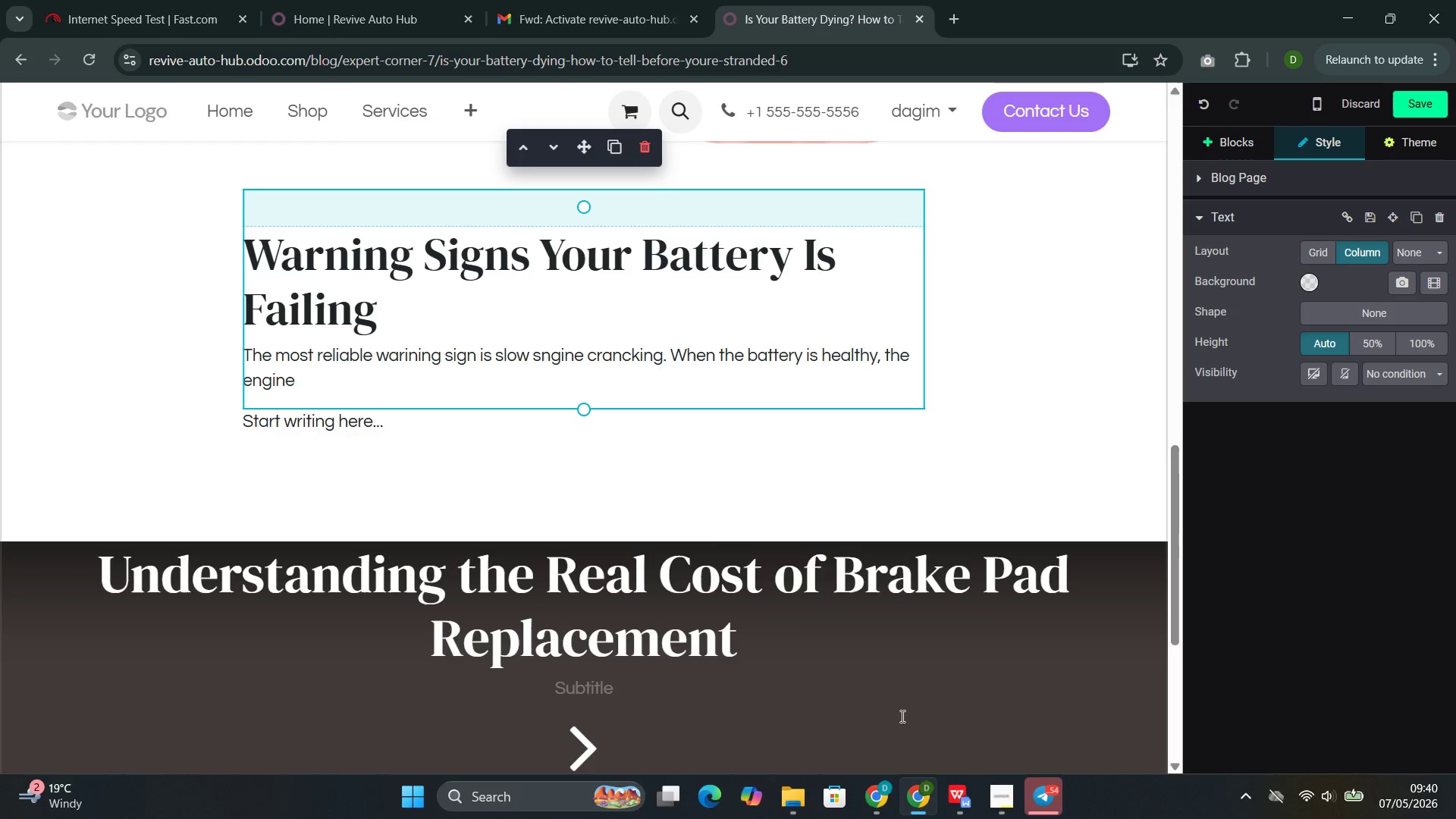 
type(turns over immedistrly)
 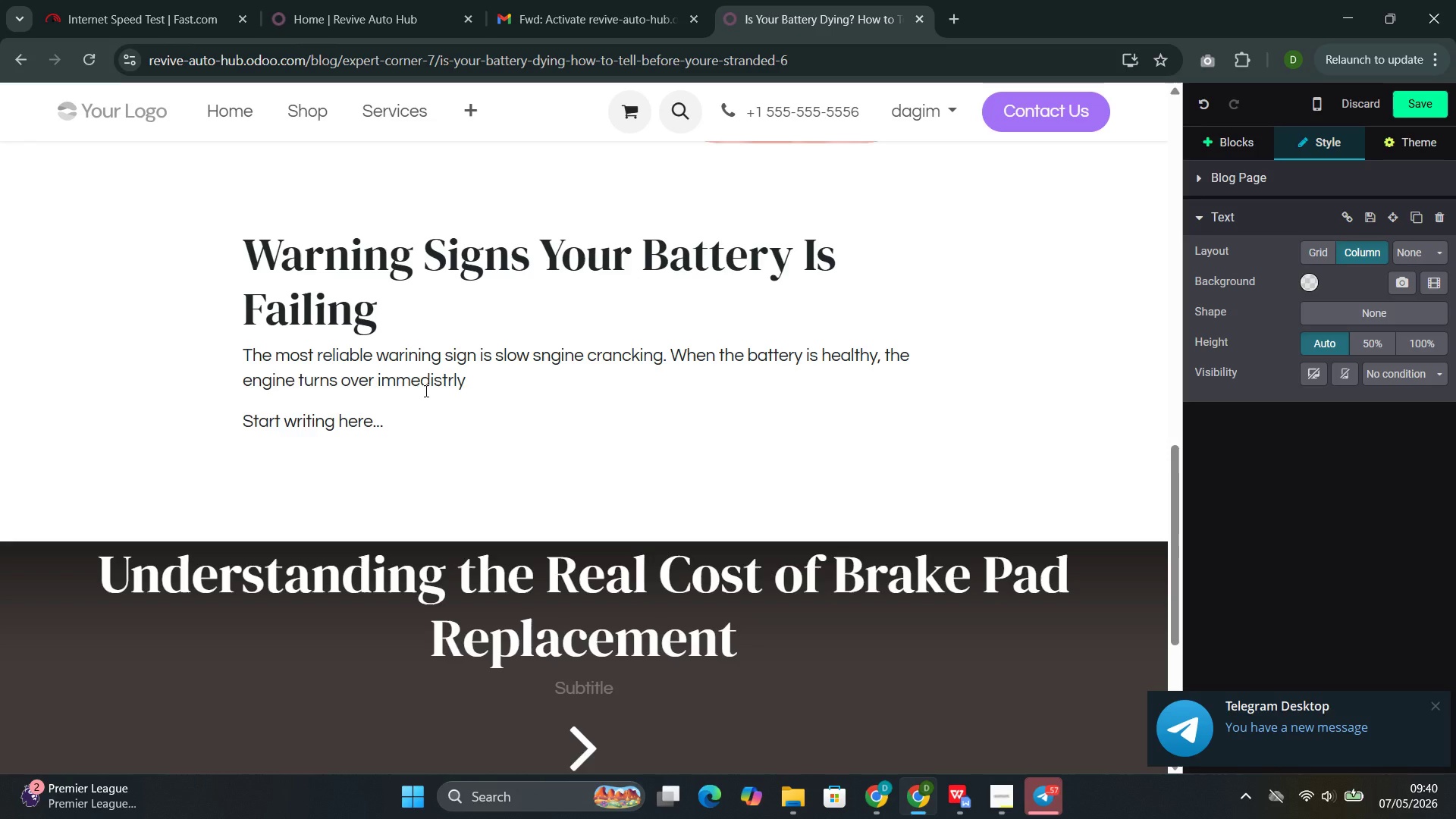 
key(ArrowLeft)
 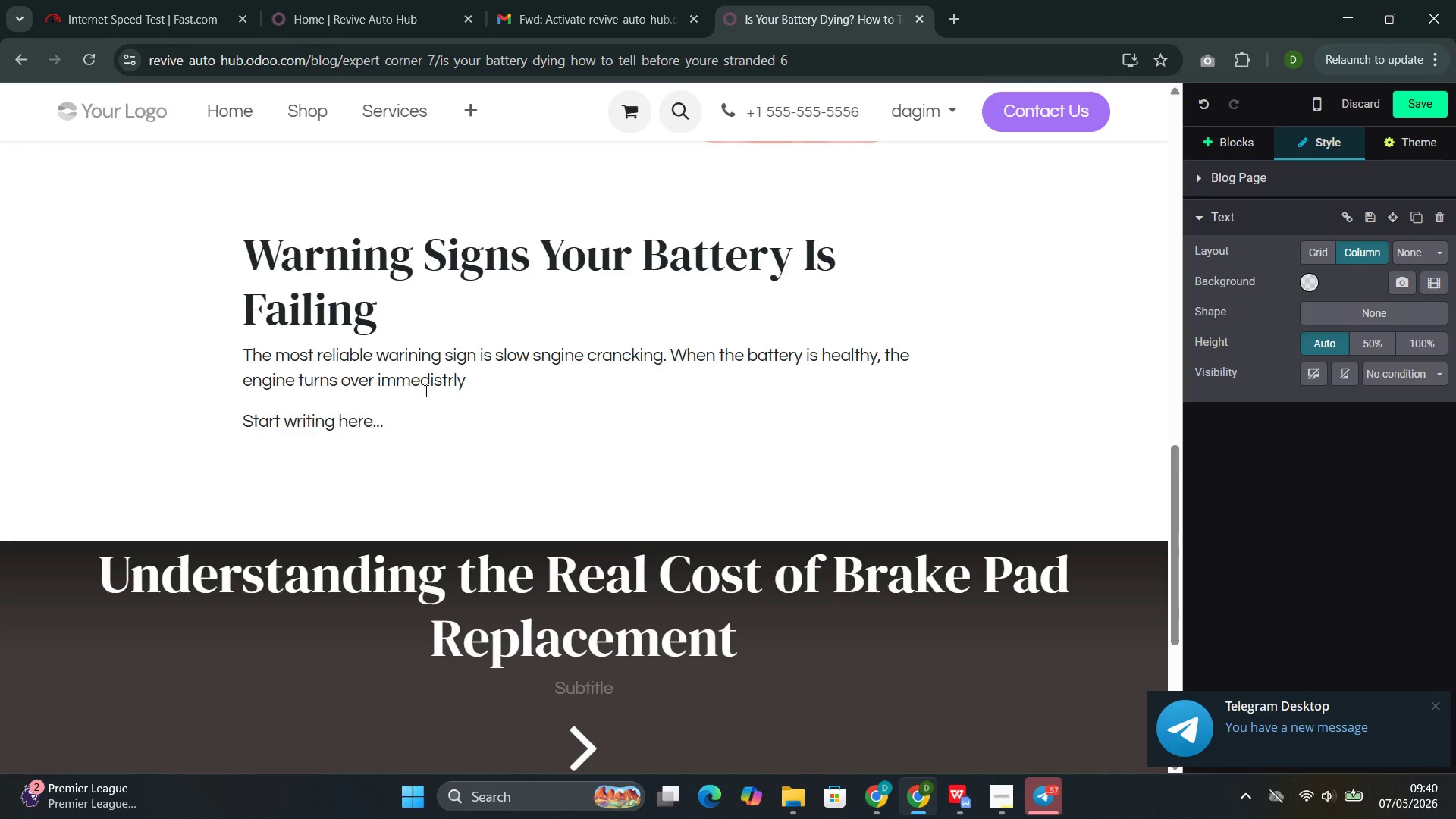 
key(ArrowLeft)
 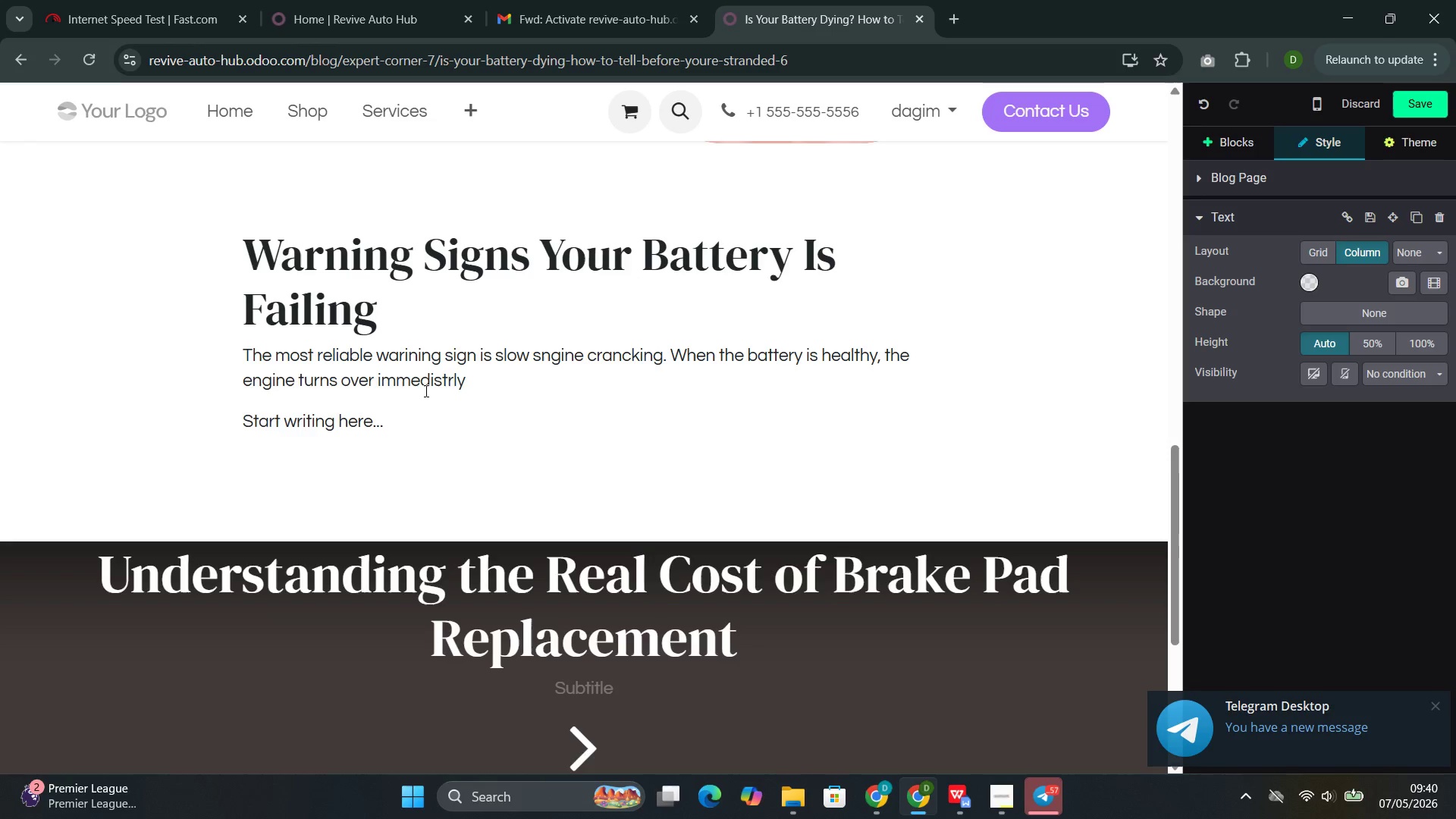 
key(Backspace)
 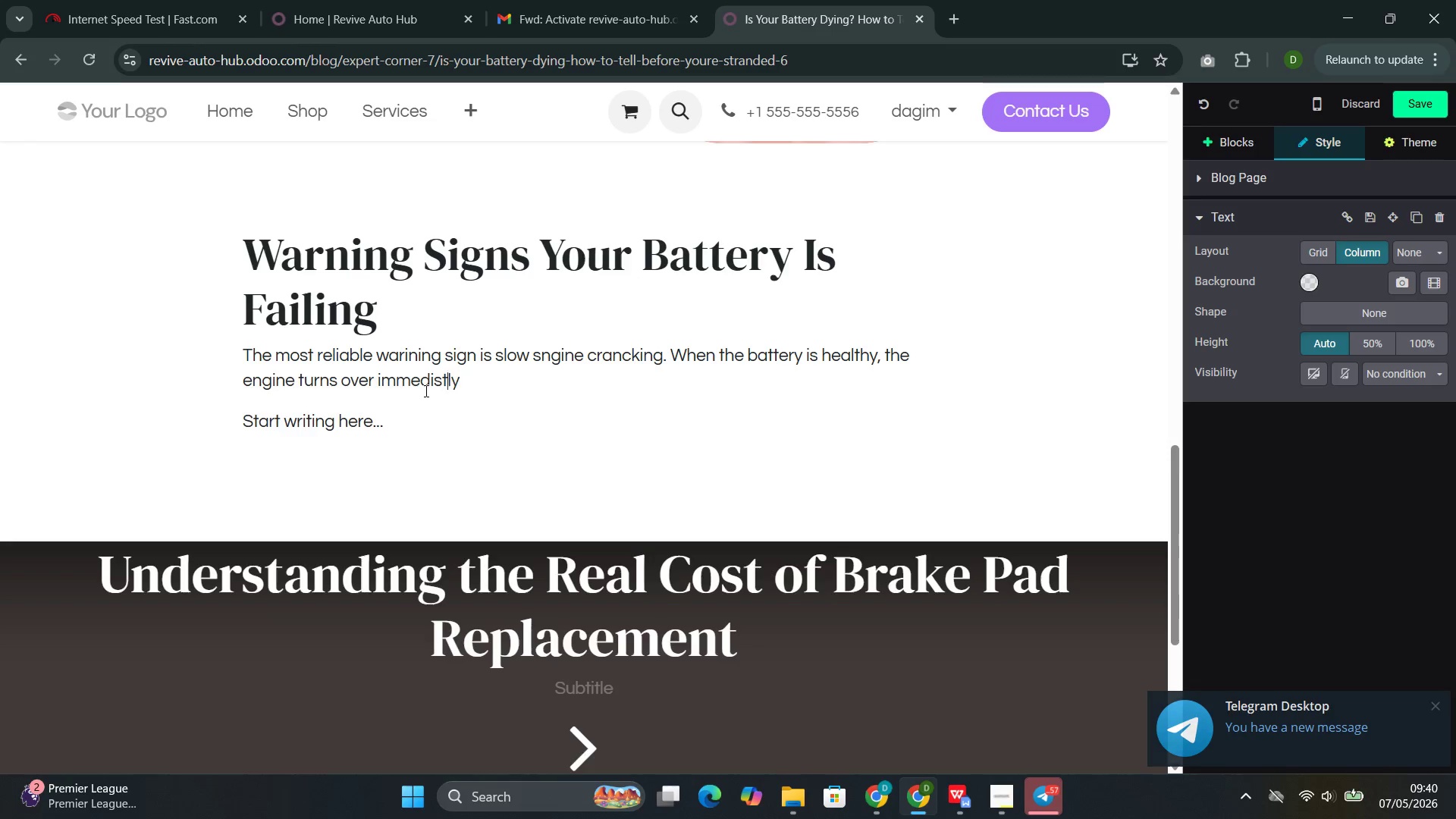 
key(R)
 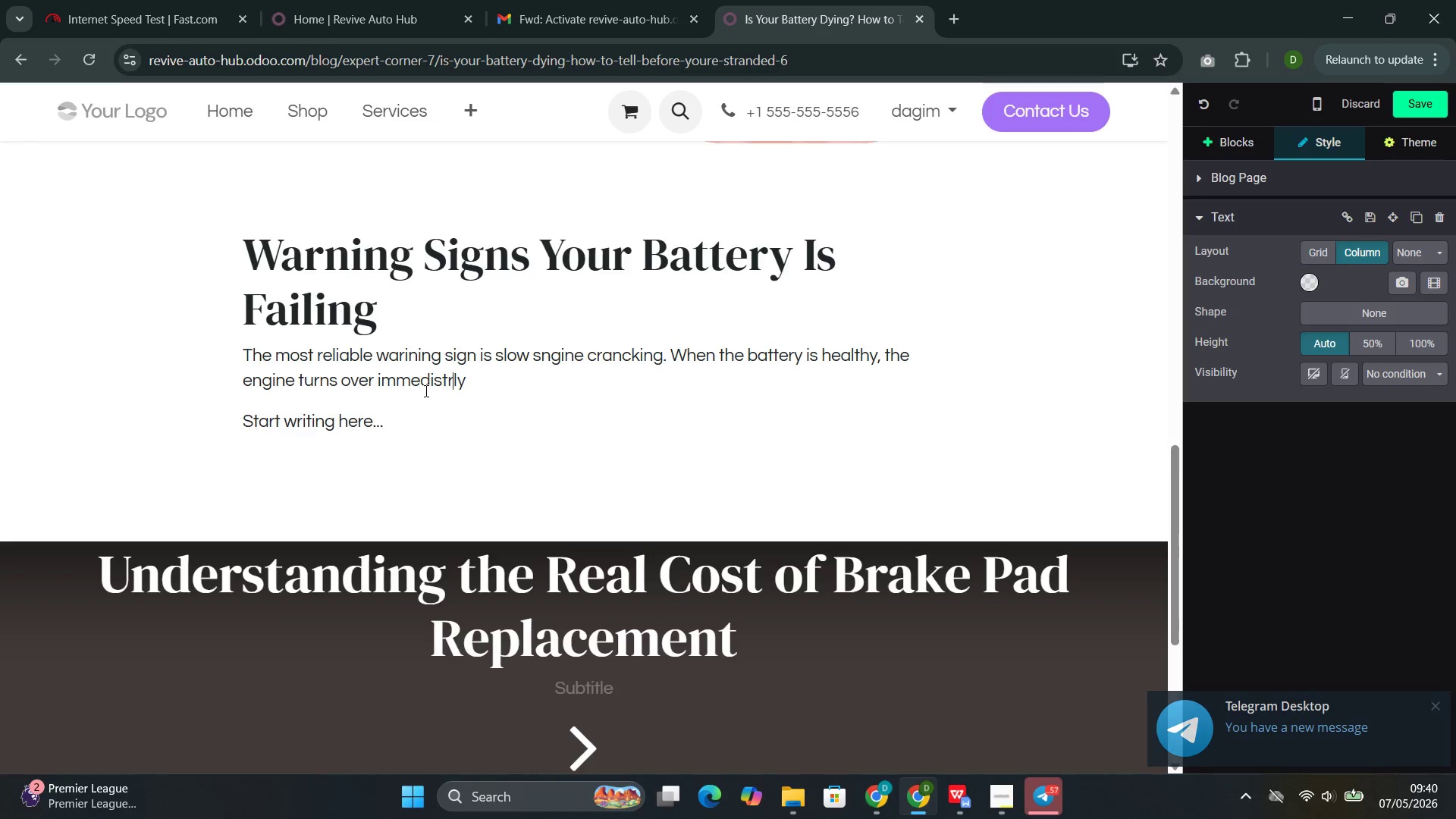 
key(Backspace)
 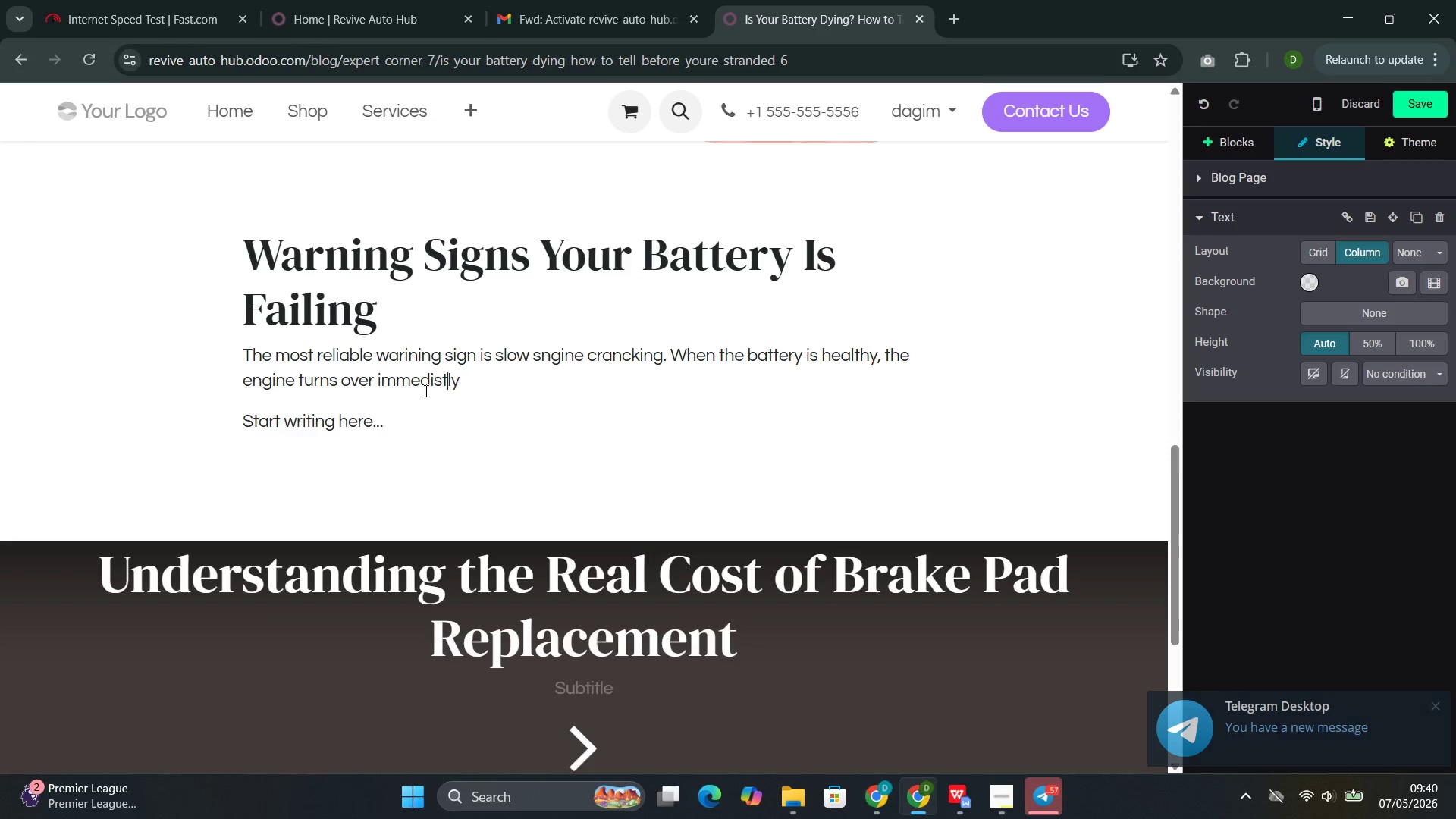 
key(E)
 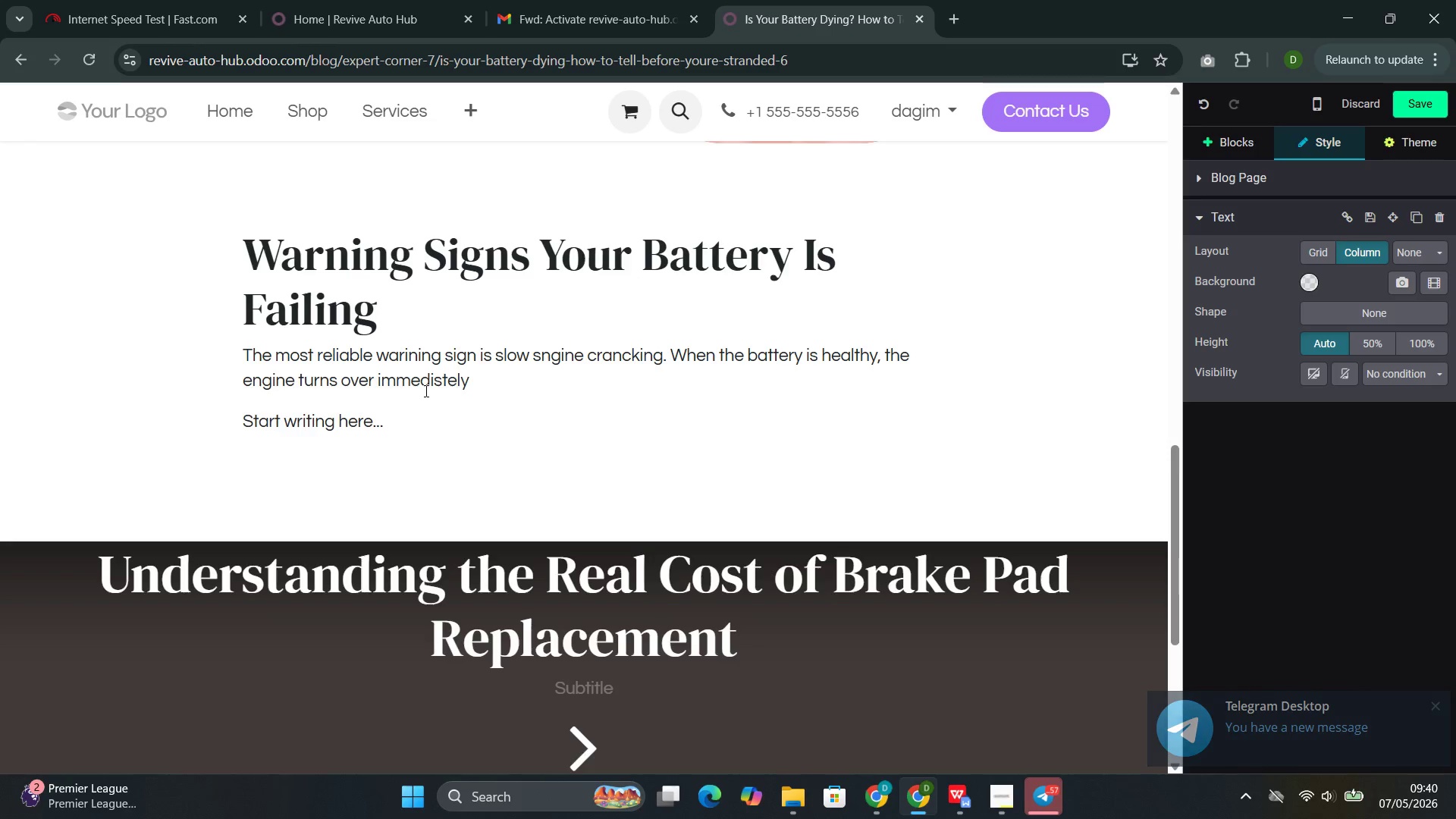 
key(ArrowRight)
 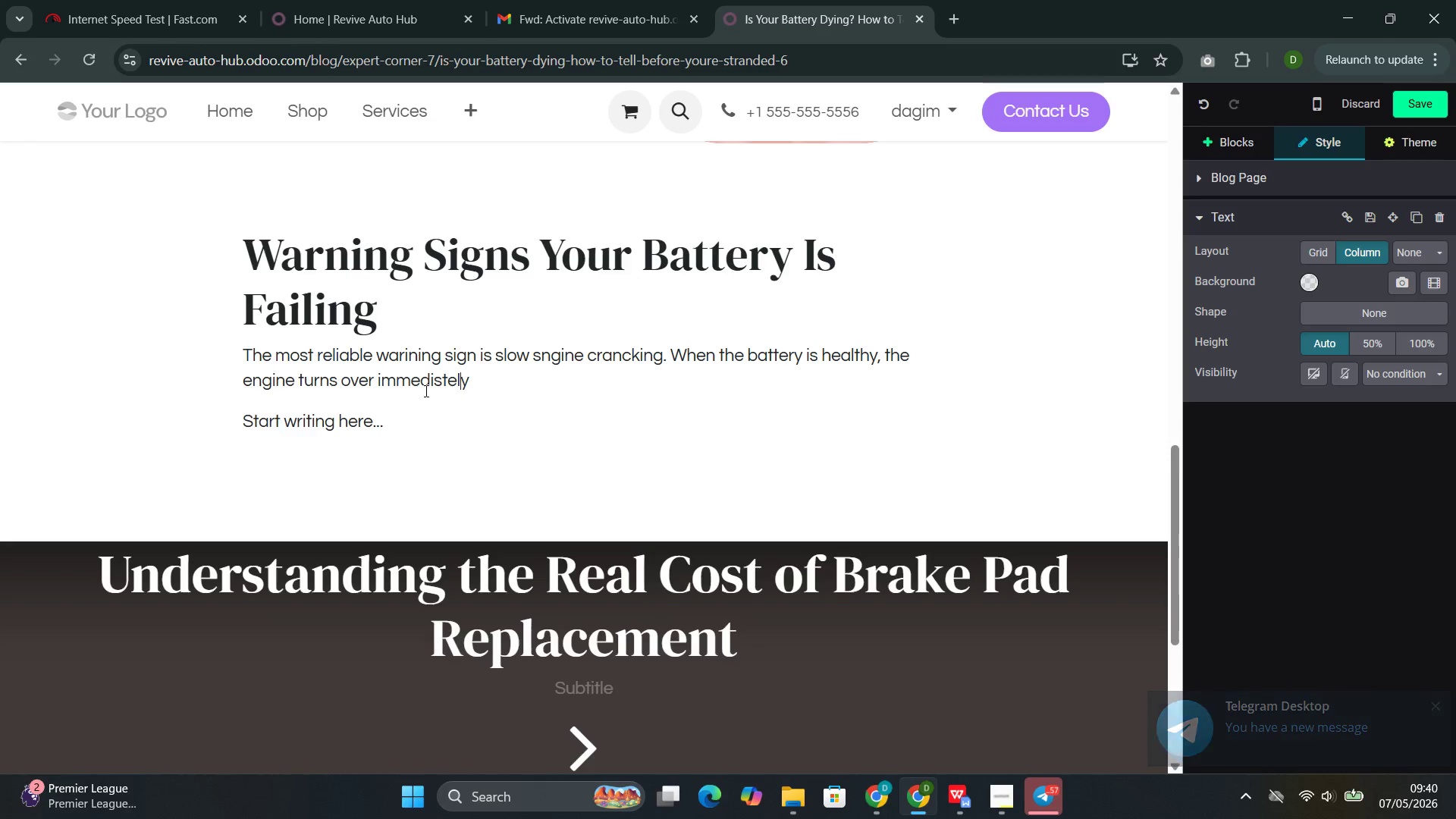 
key(ArrowRight)
 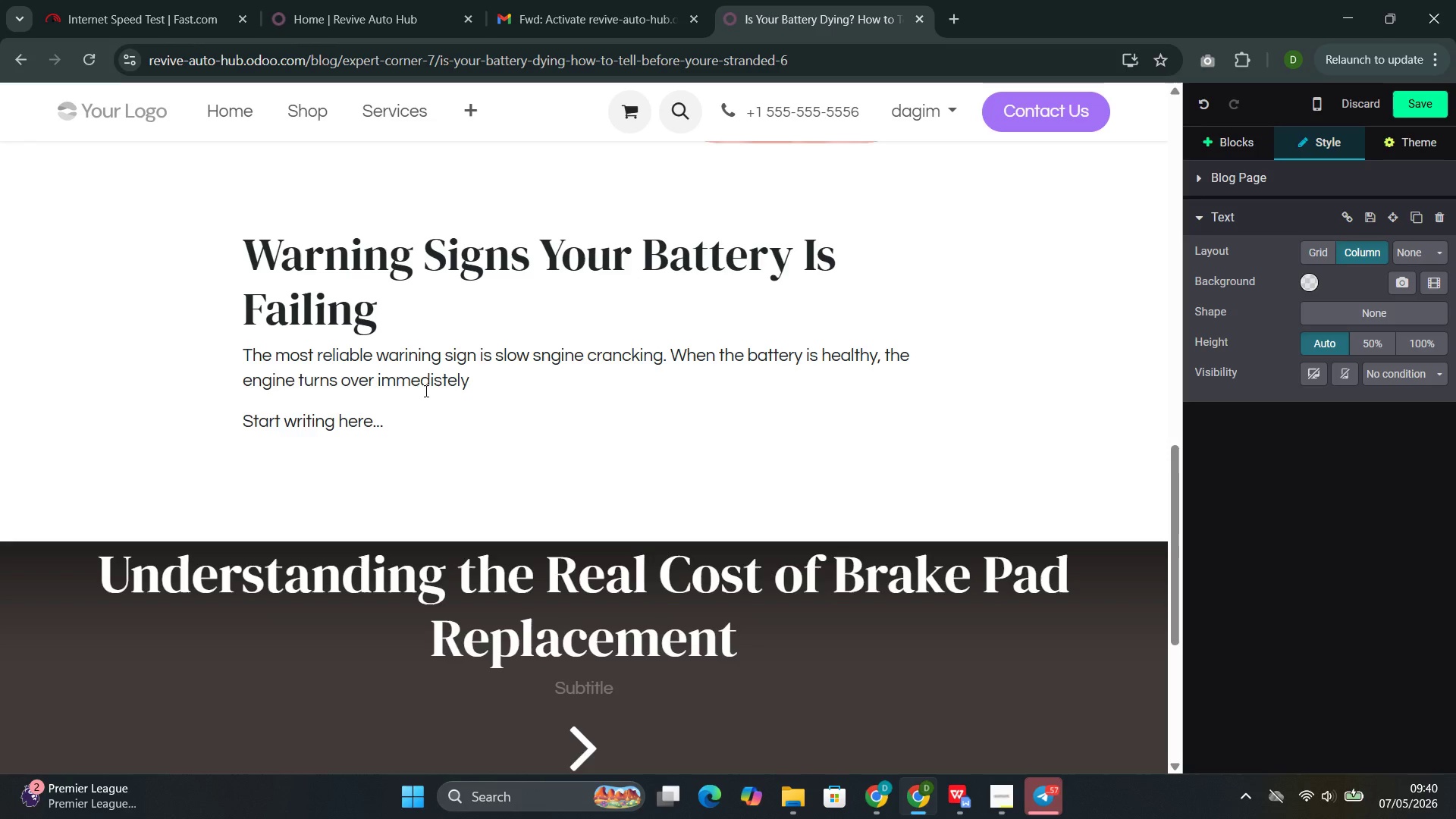 
key(Space)
 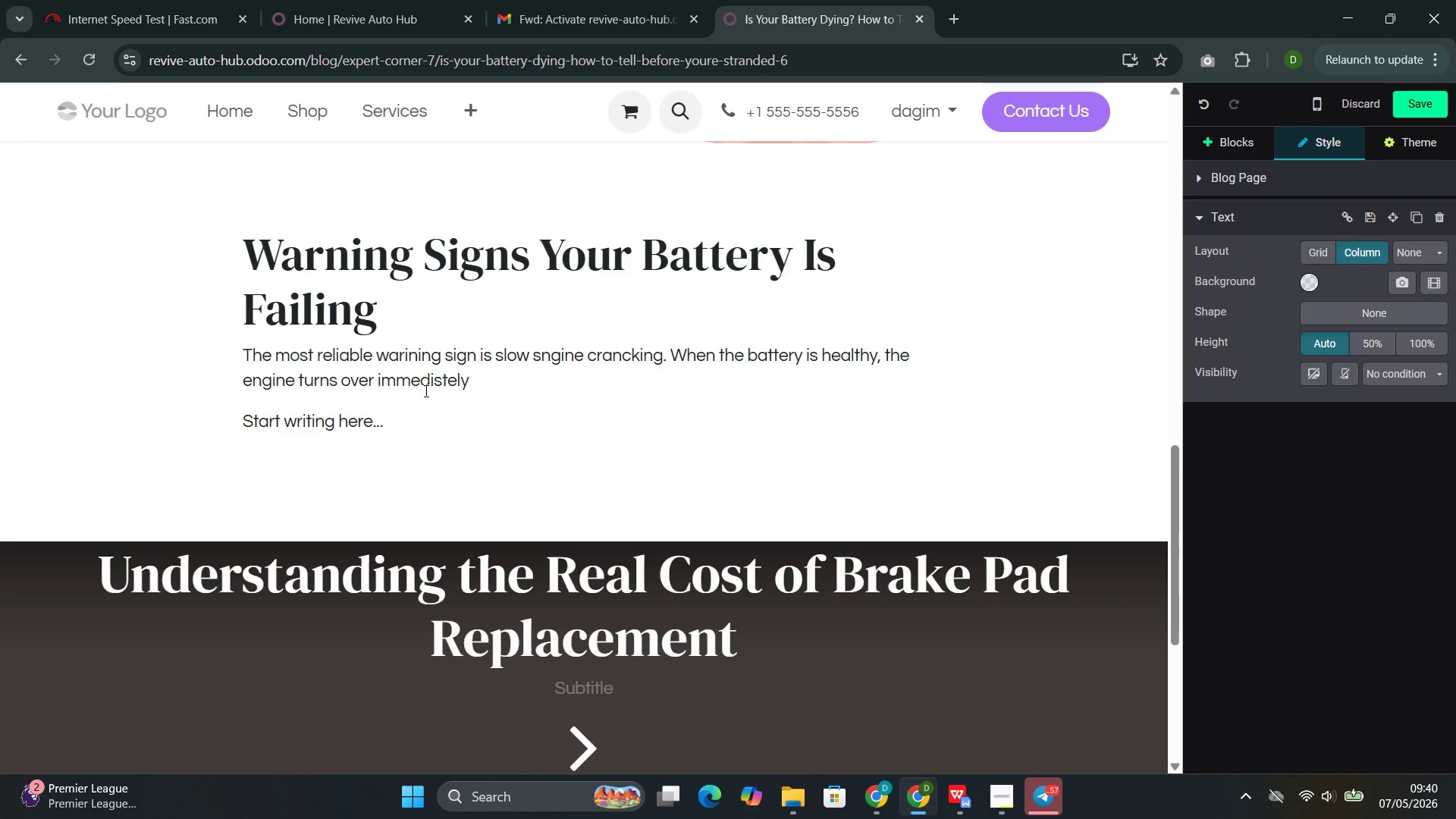 
wait(6.8)
 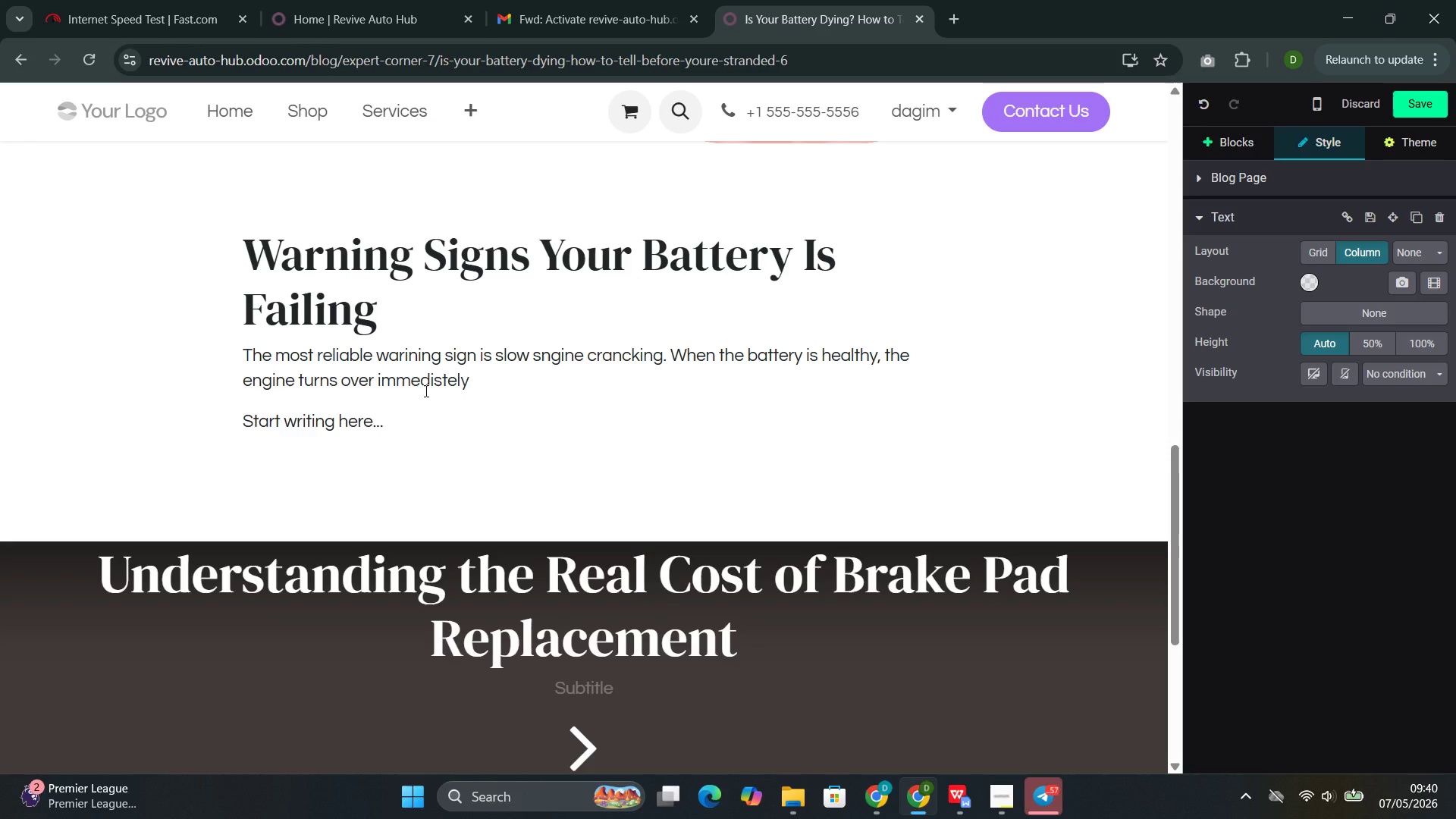 
type(and )
 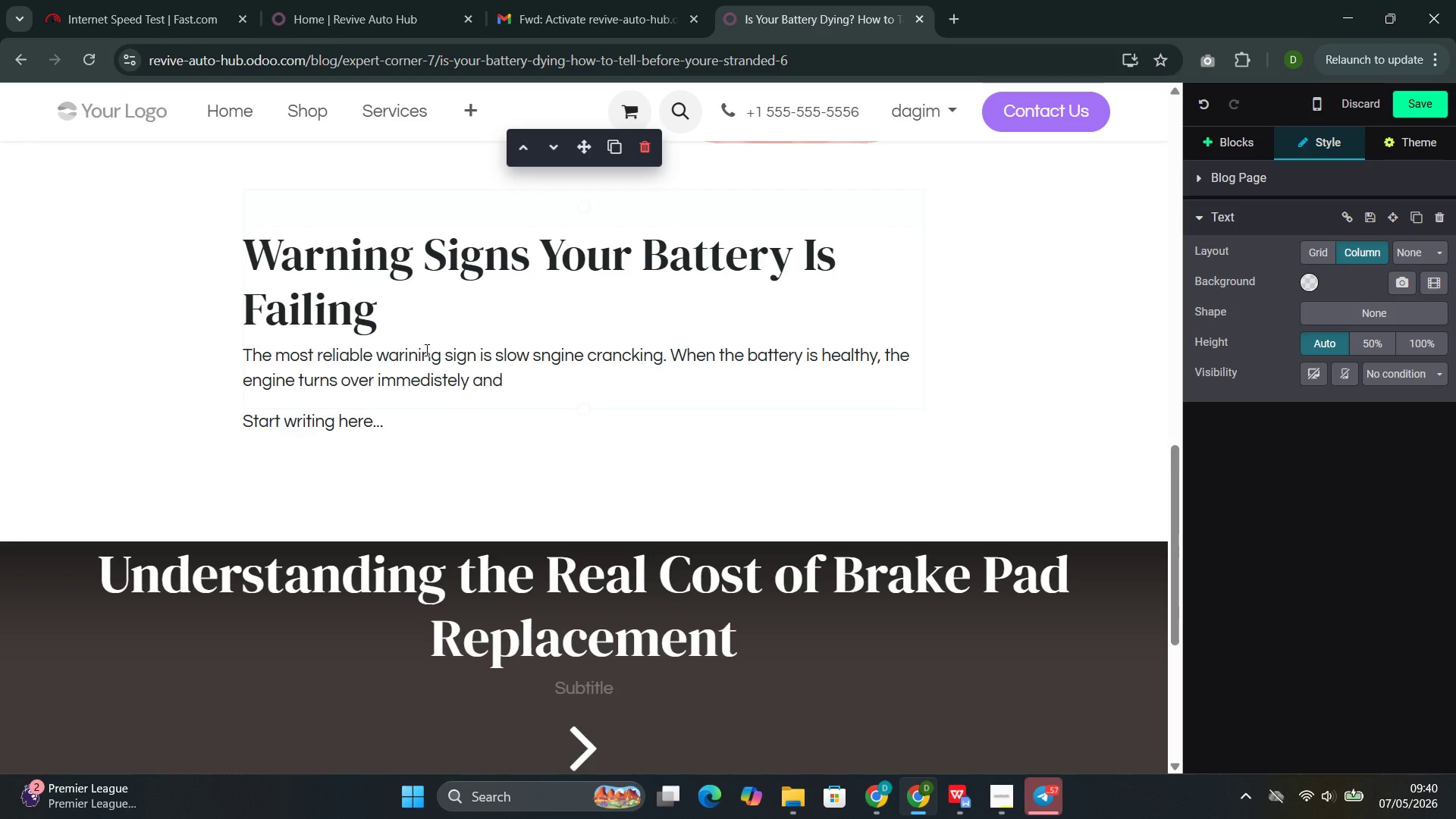 
type(strongly. as )
key(Backspace)
key(Backspace)
key(Backspace)
type(As the battery weakens )
key(Backspace)
type(, the crancj)
key(Backspace)
type(king)
 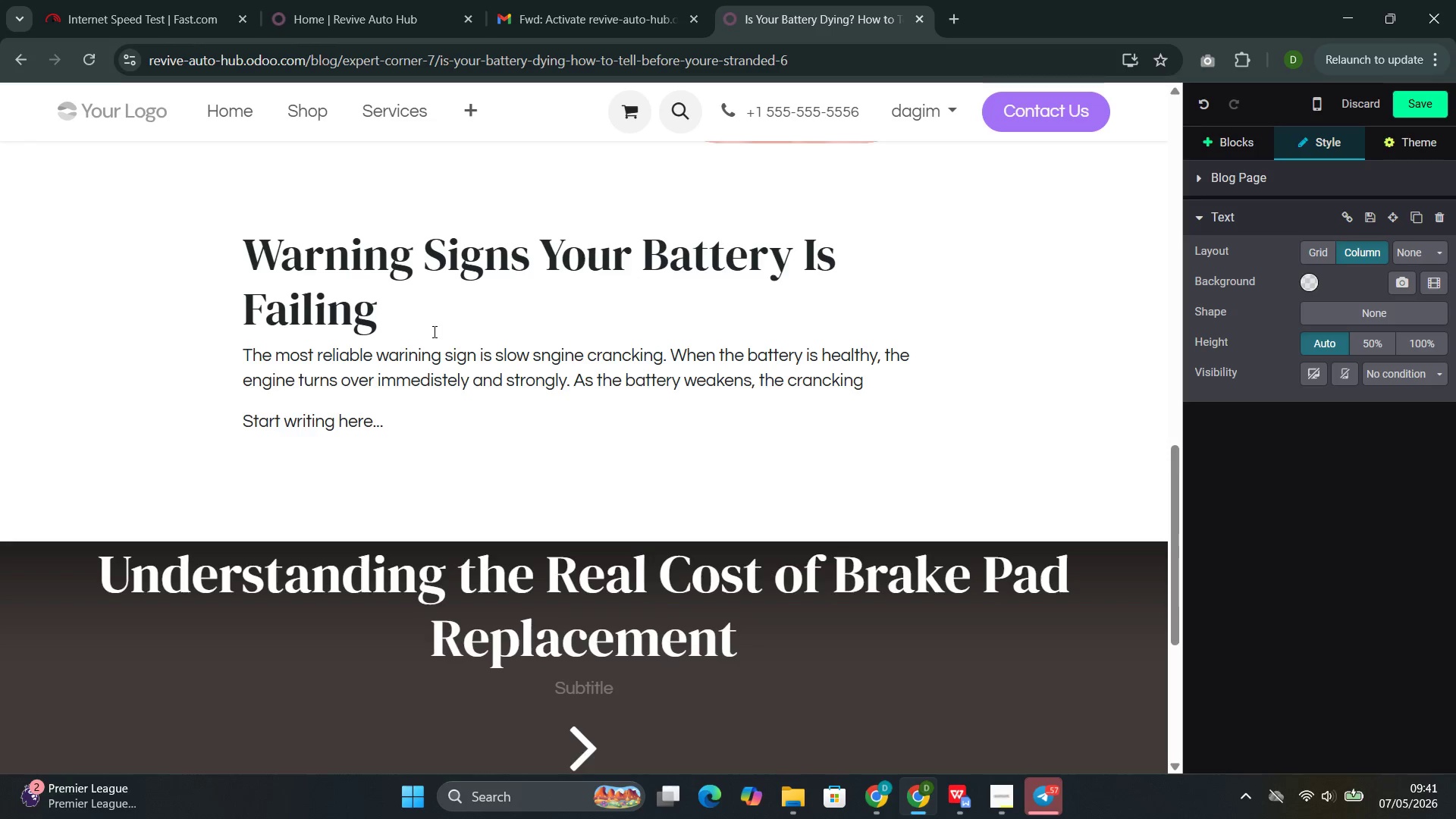 
type( sound becomes no)
 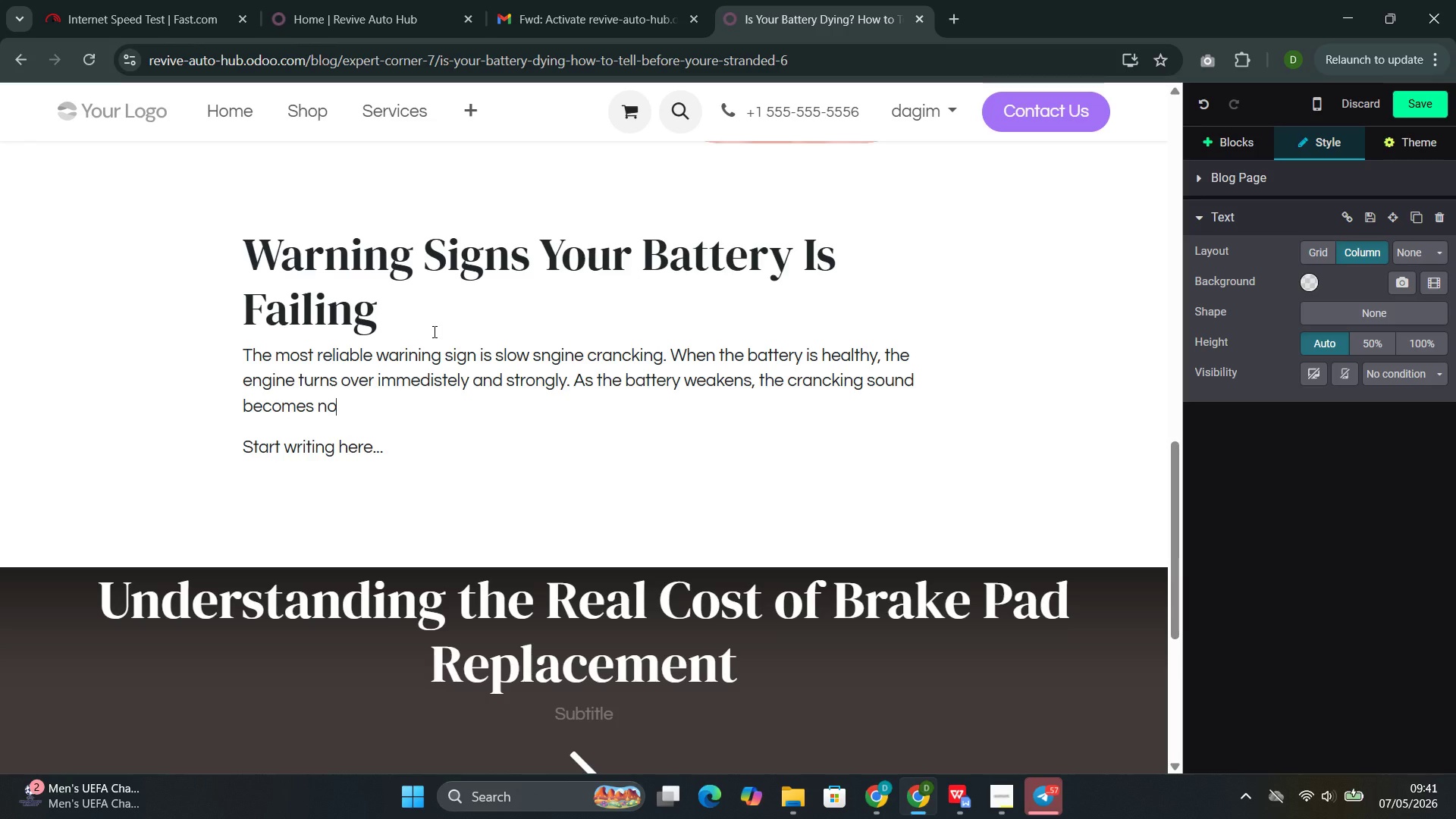 
type(ticeably slower, almost labored.)
 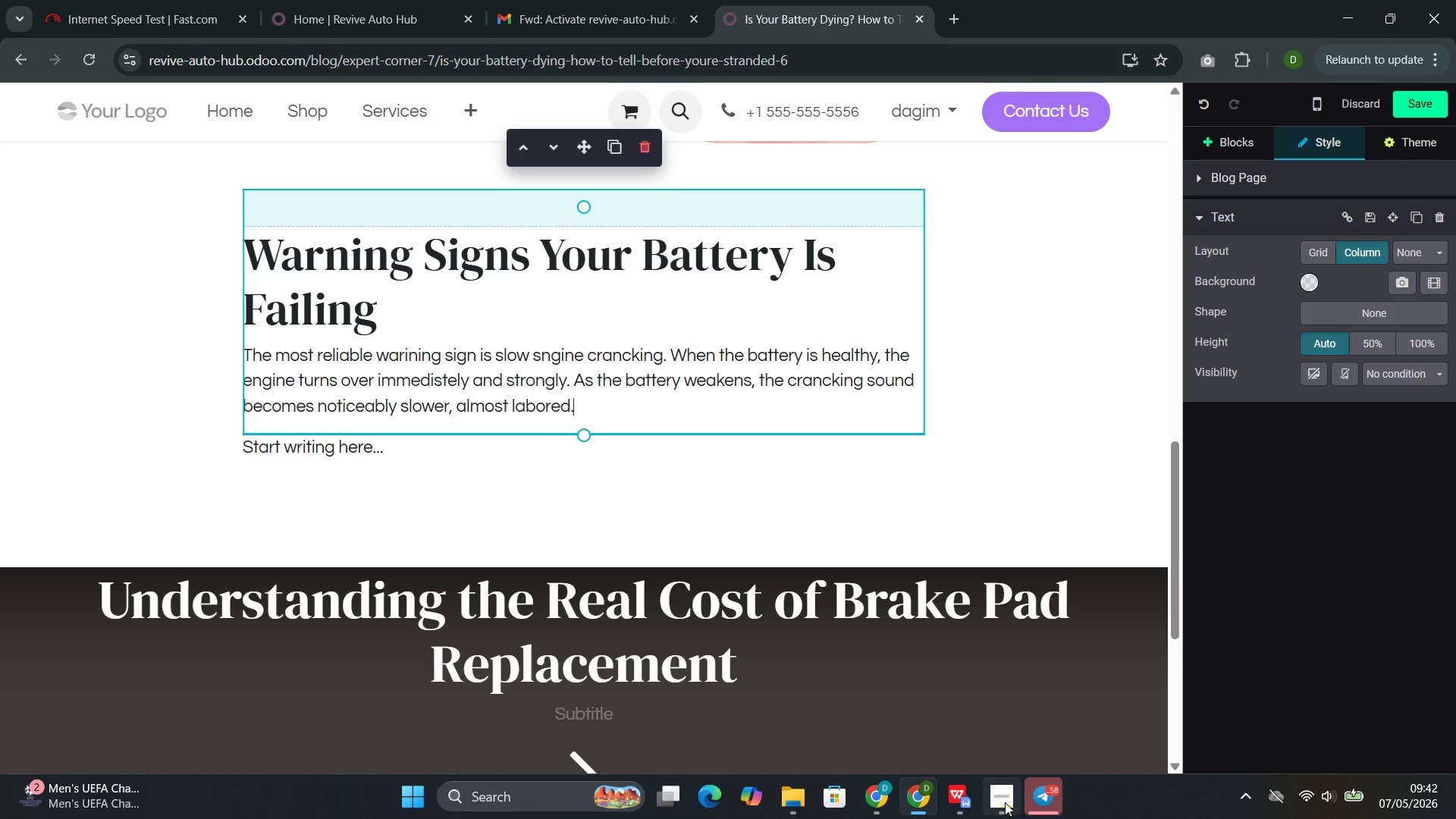 
left_click([944, 733])